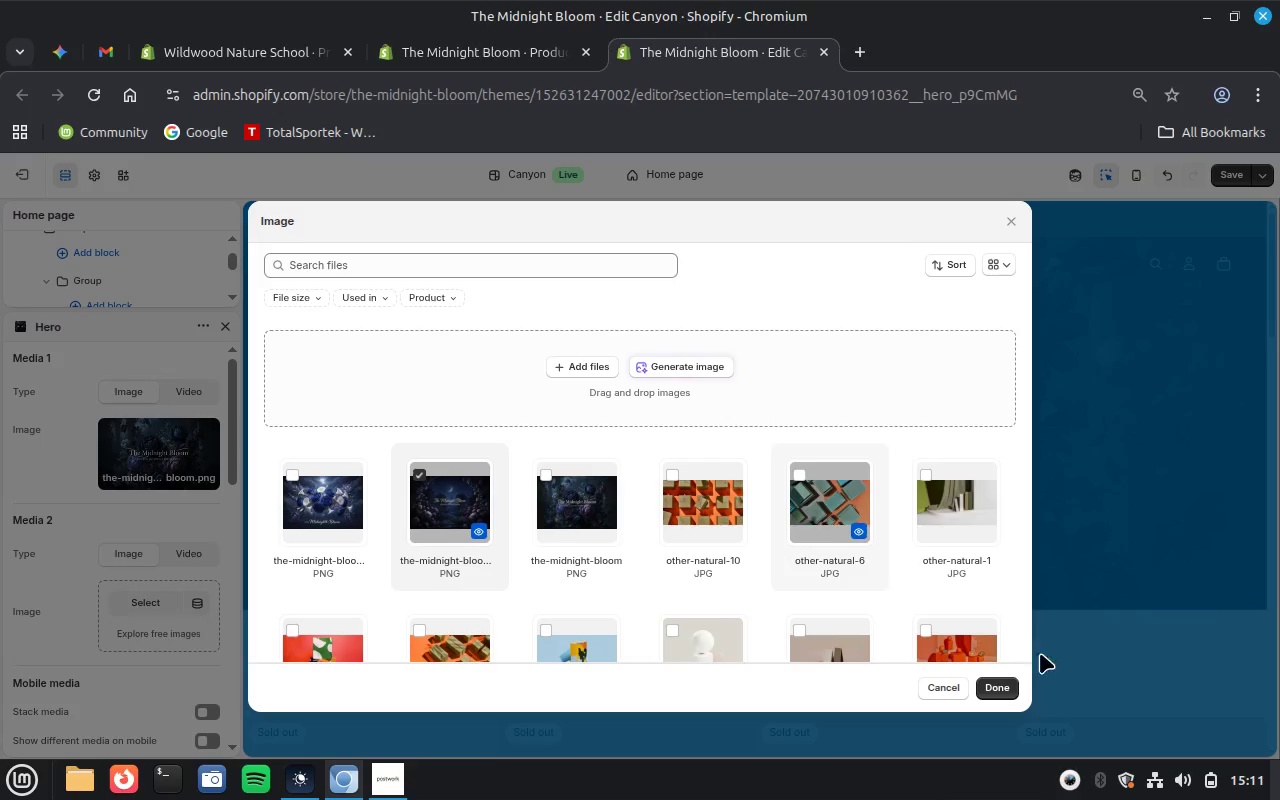 
left_click([1008, 684])
 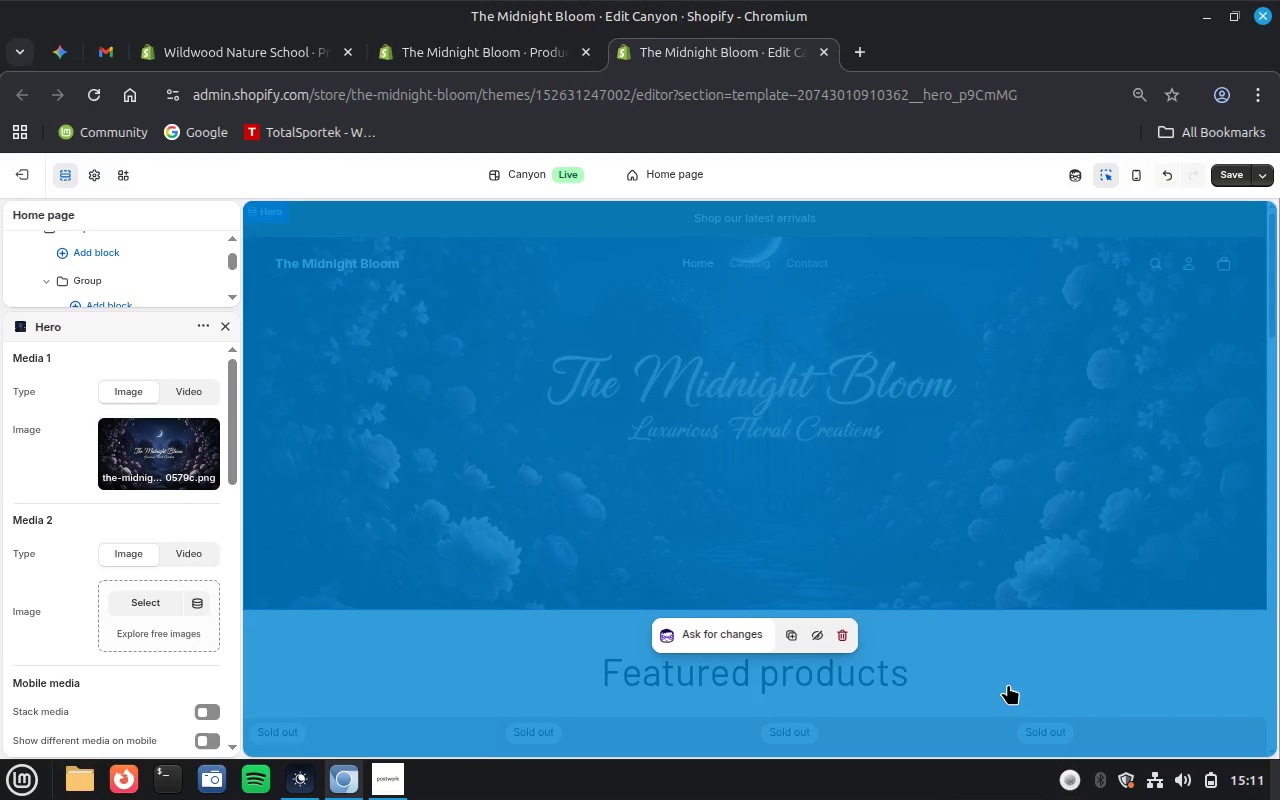 
wait(17.35)
 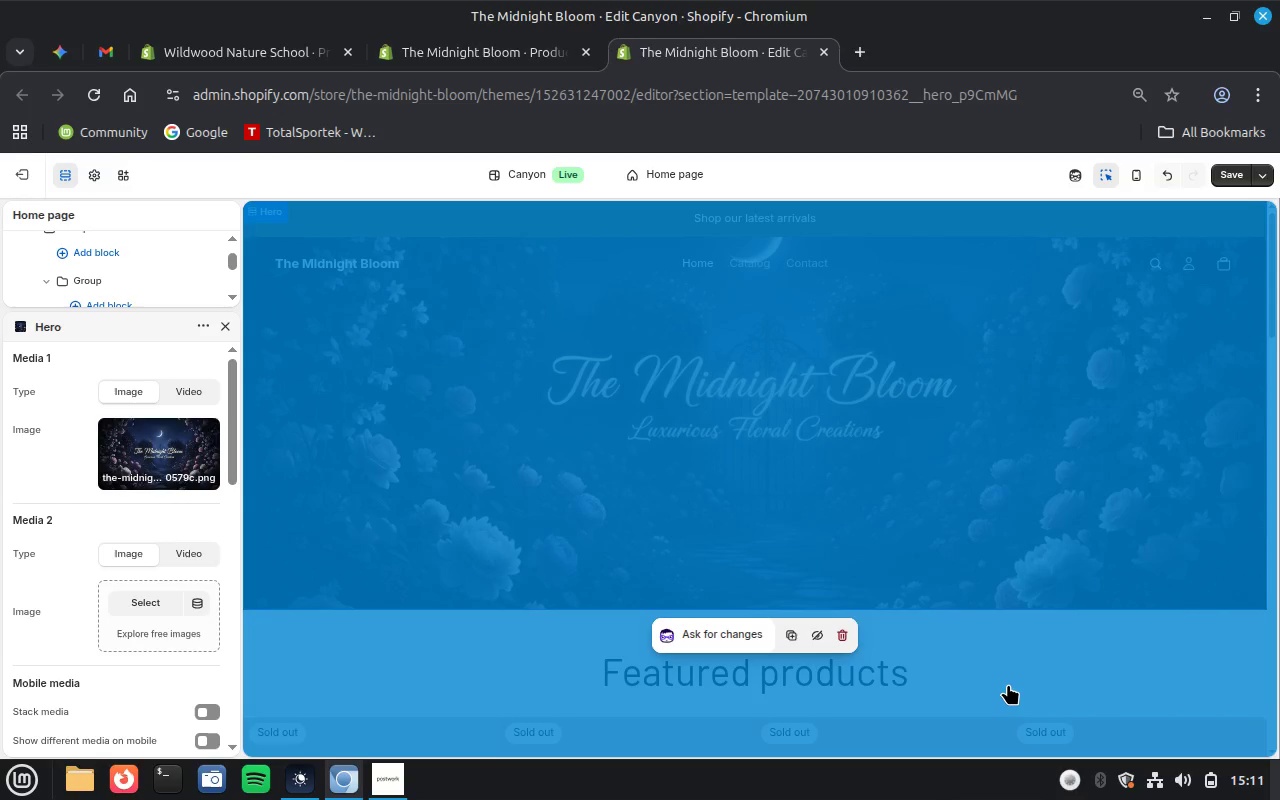 
left_click([1039, 480])
 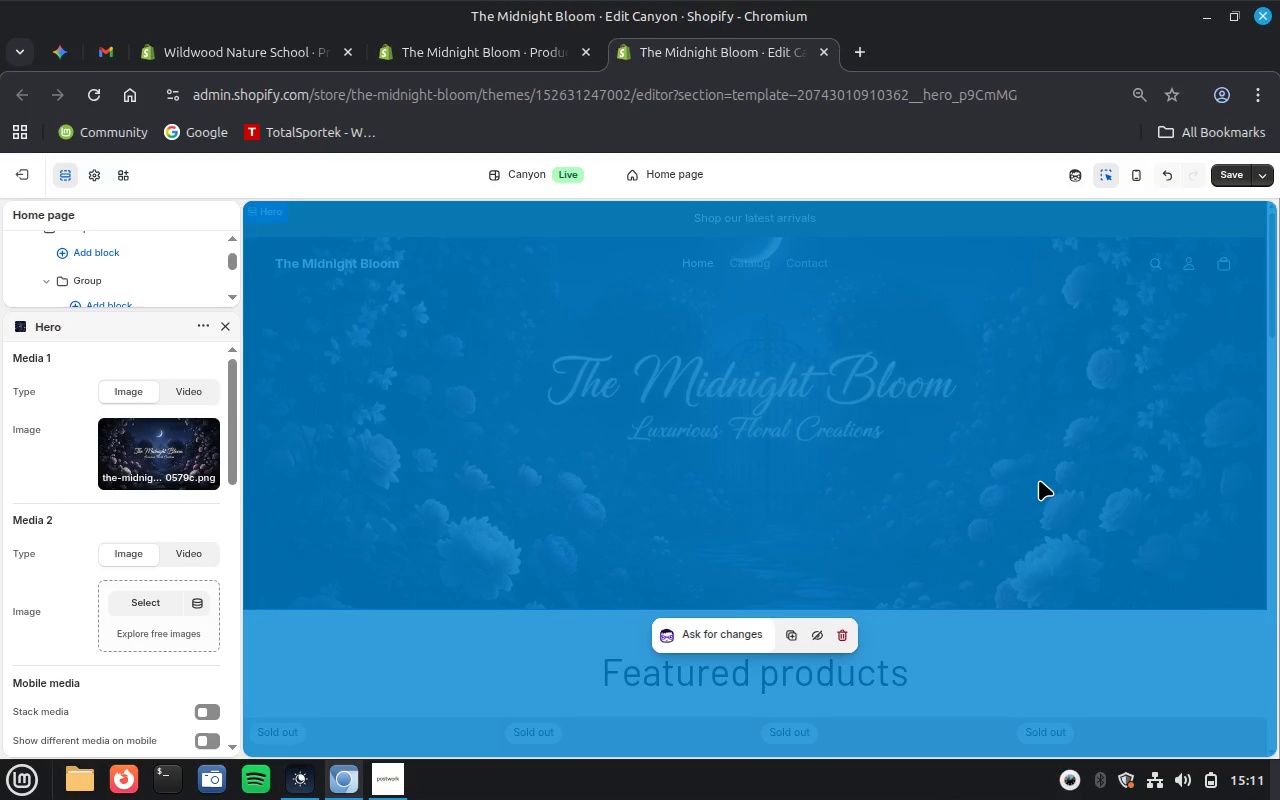 
wait(9.01)
 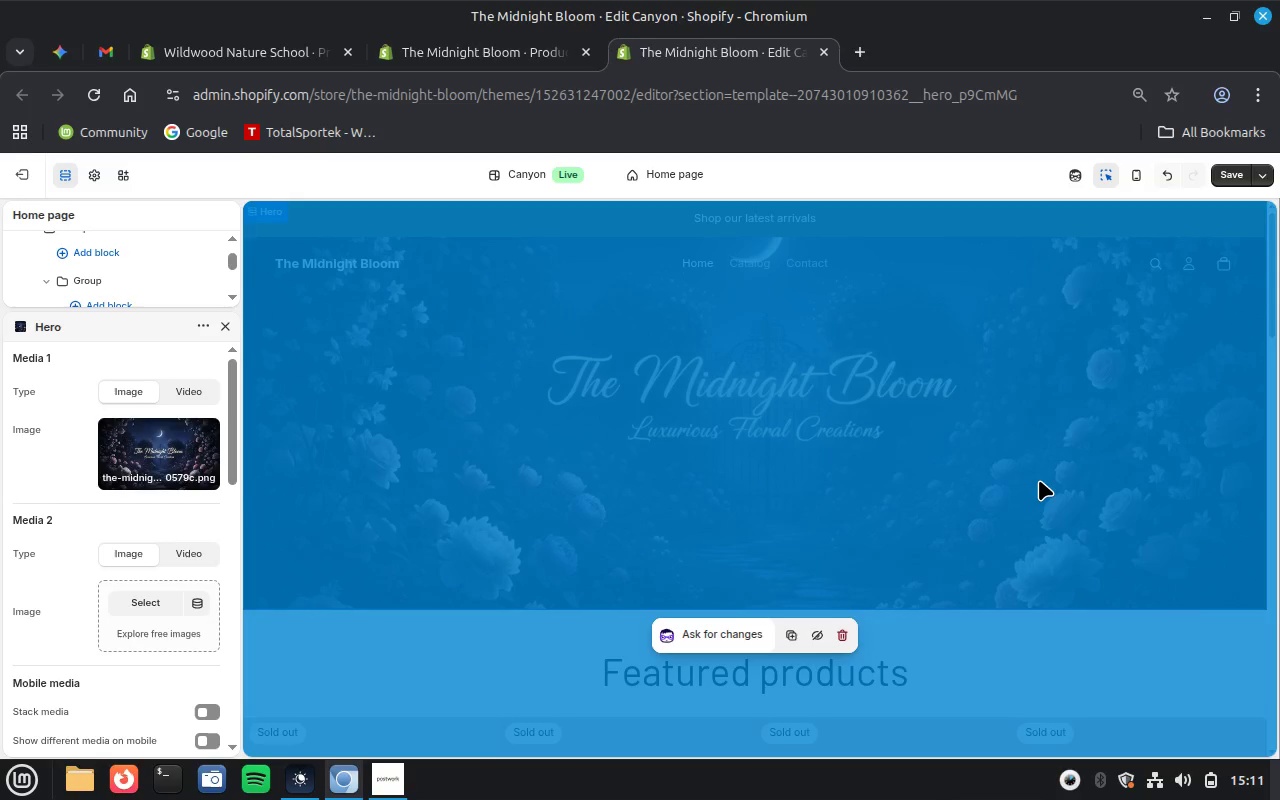 
left_click([1039, 480])
 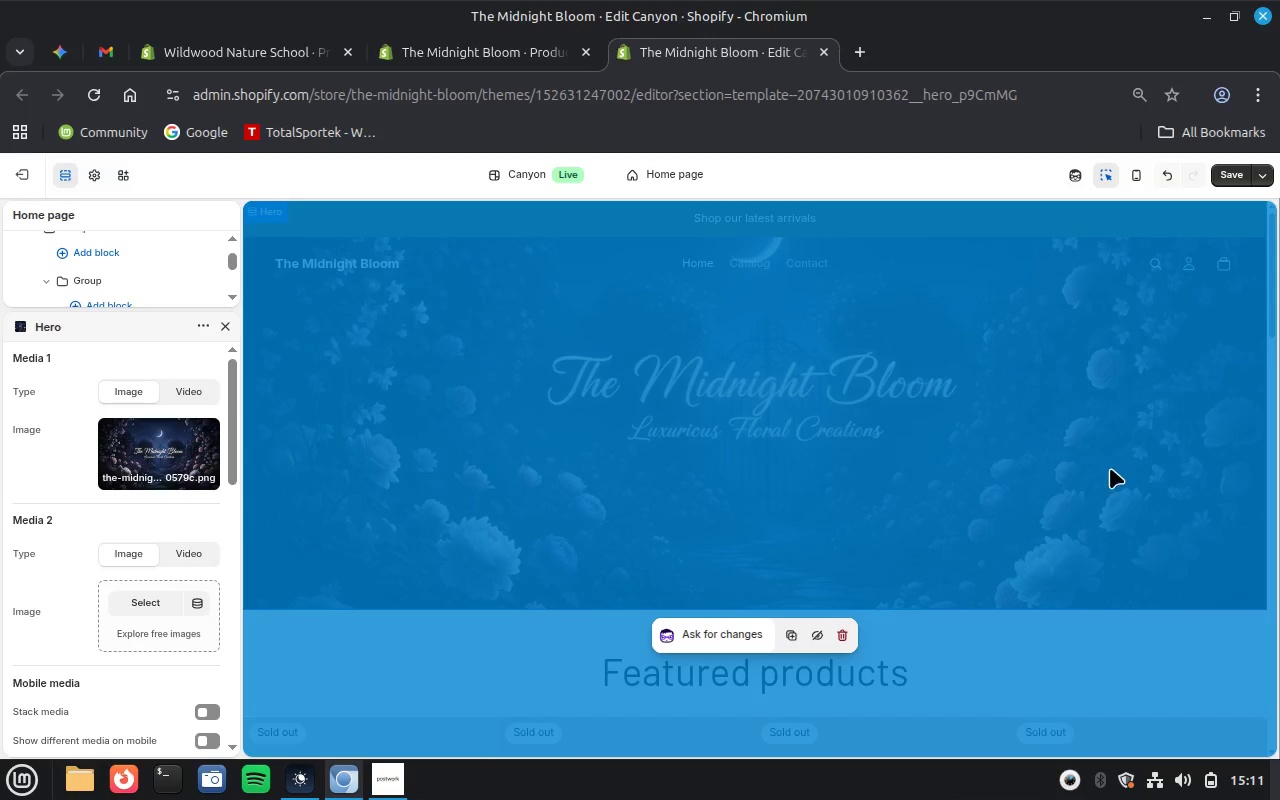 
scroll: coordinate [866, 358], scroll_direction: down, amount: 32.0
 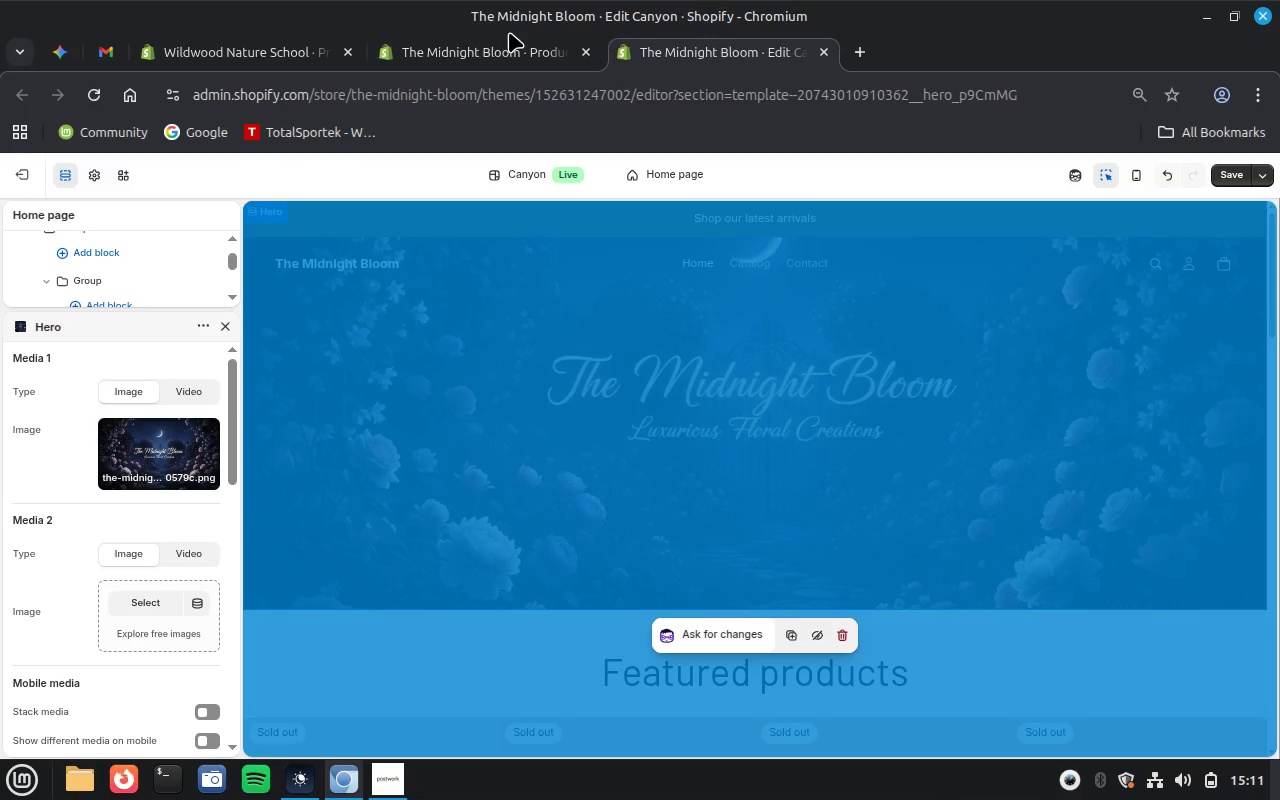 
left_click([487, 51])
 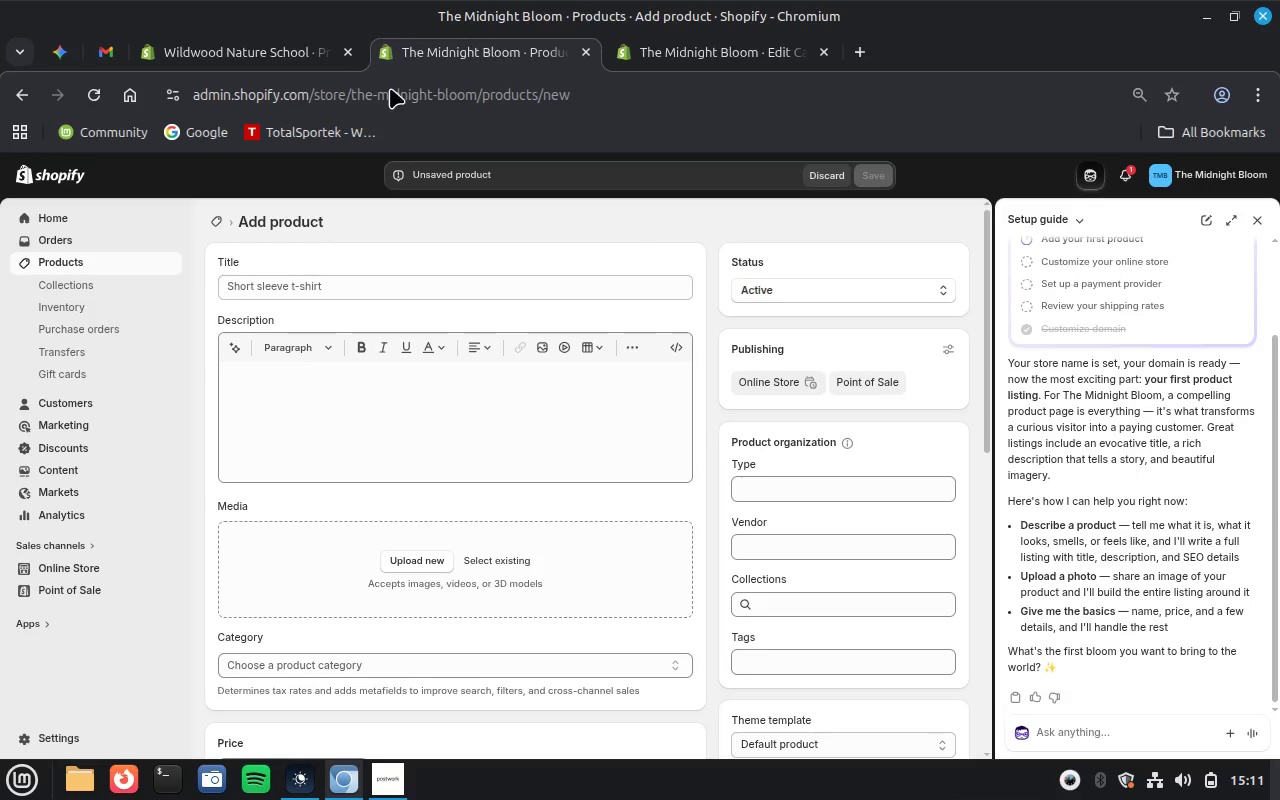 
wait(5.12)
 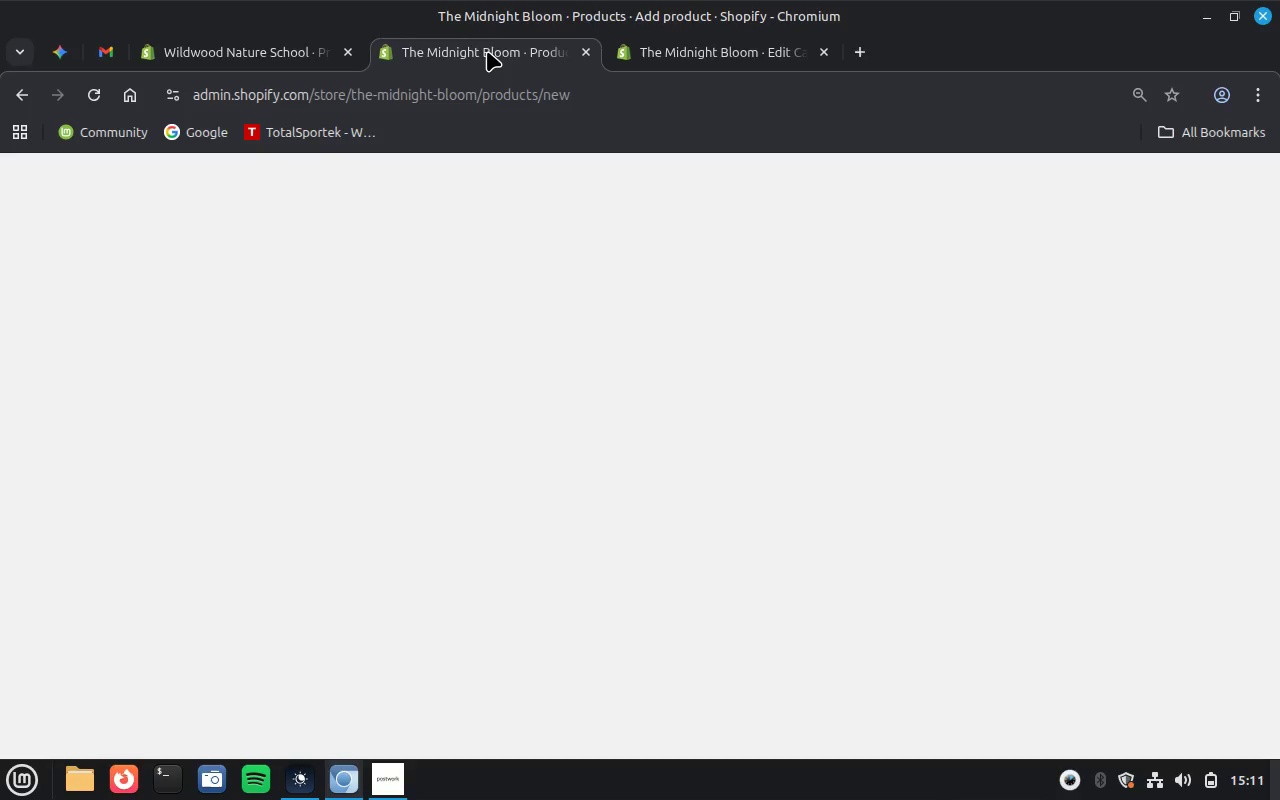 
left_click([76, 281])
 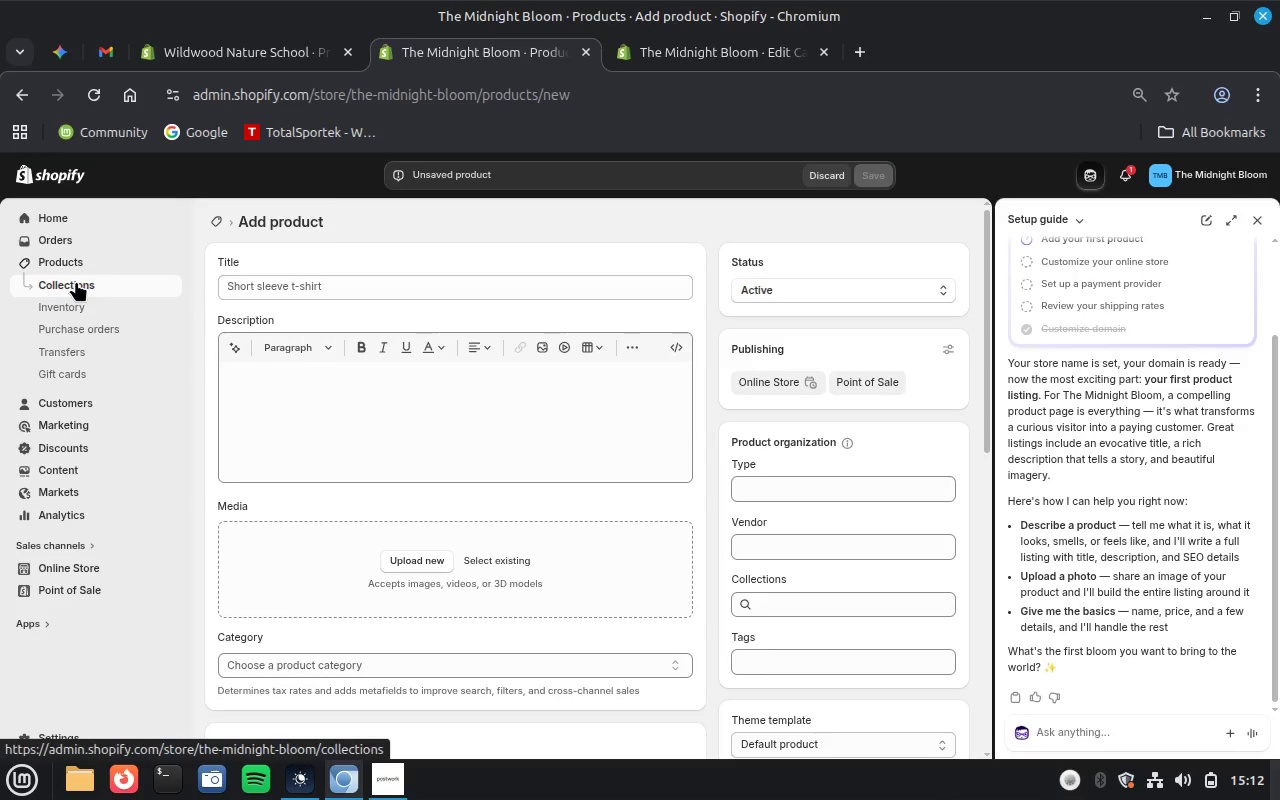 
wait(11.74)
 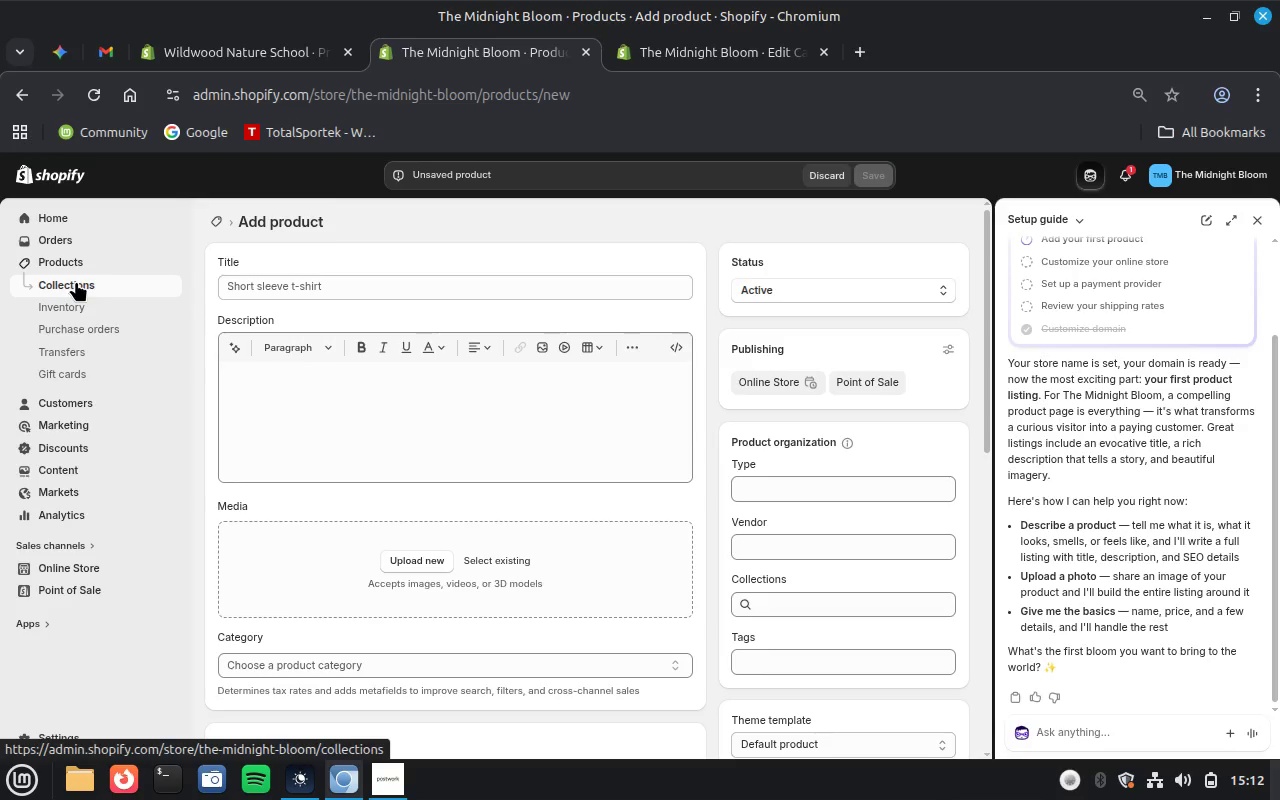 
left_click([674, 60])
 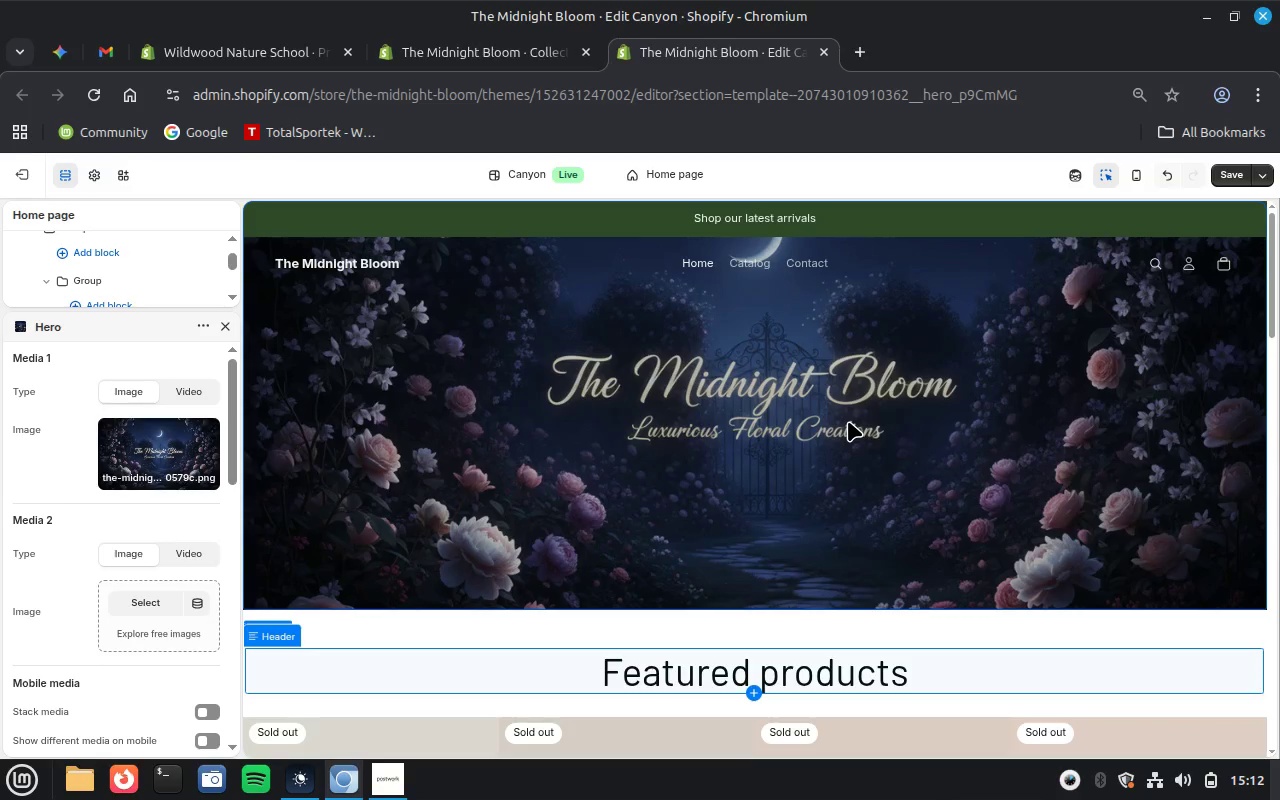 
wait(8.92)
 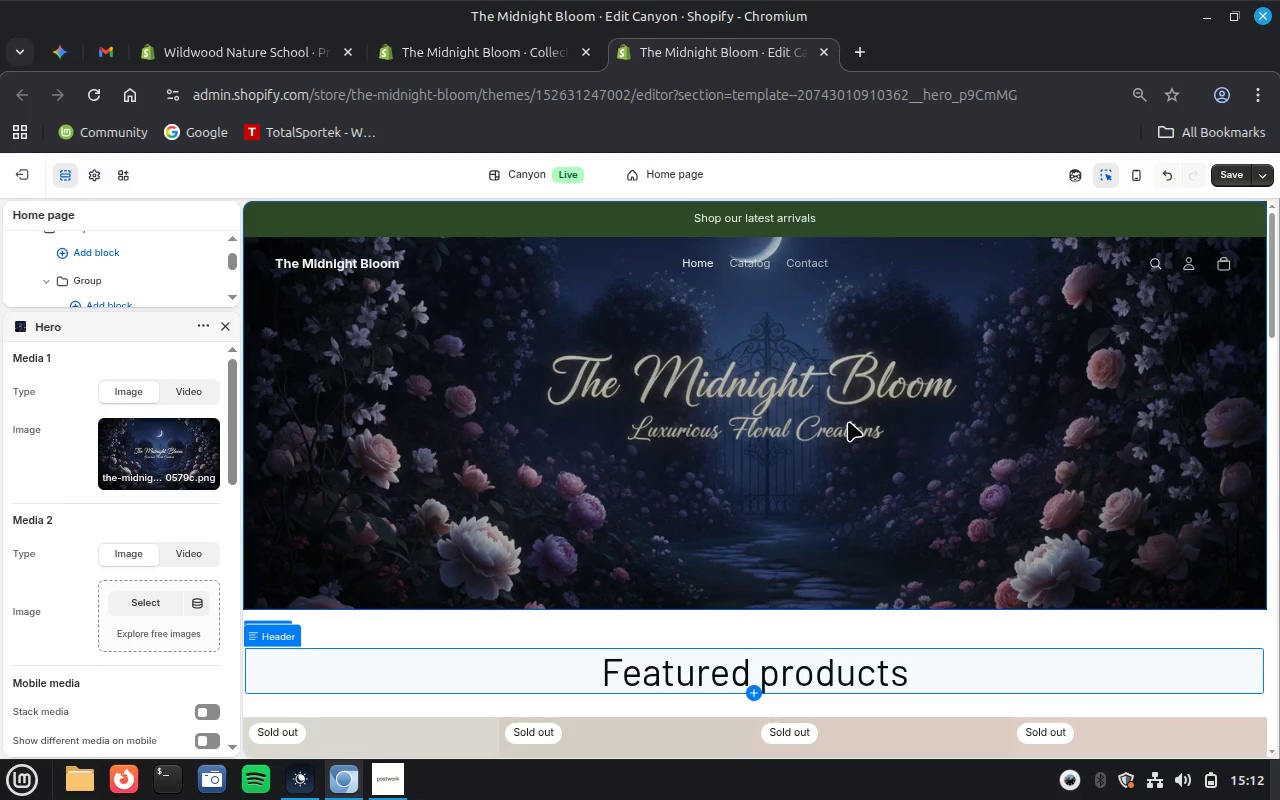 
scroll: coordinate [40, 639], scroll_direction: down, amount: 21.0
 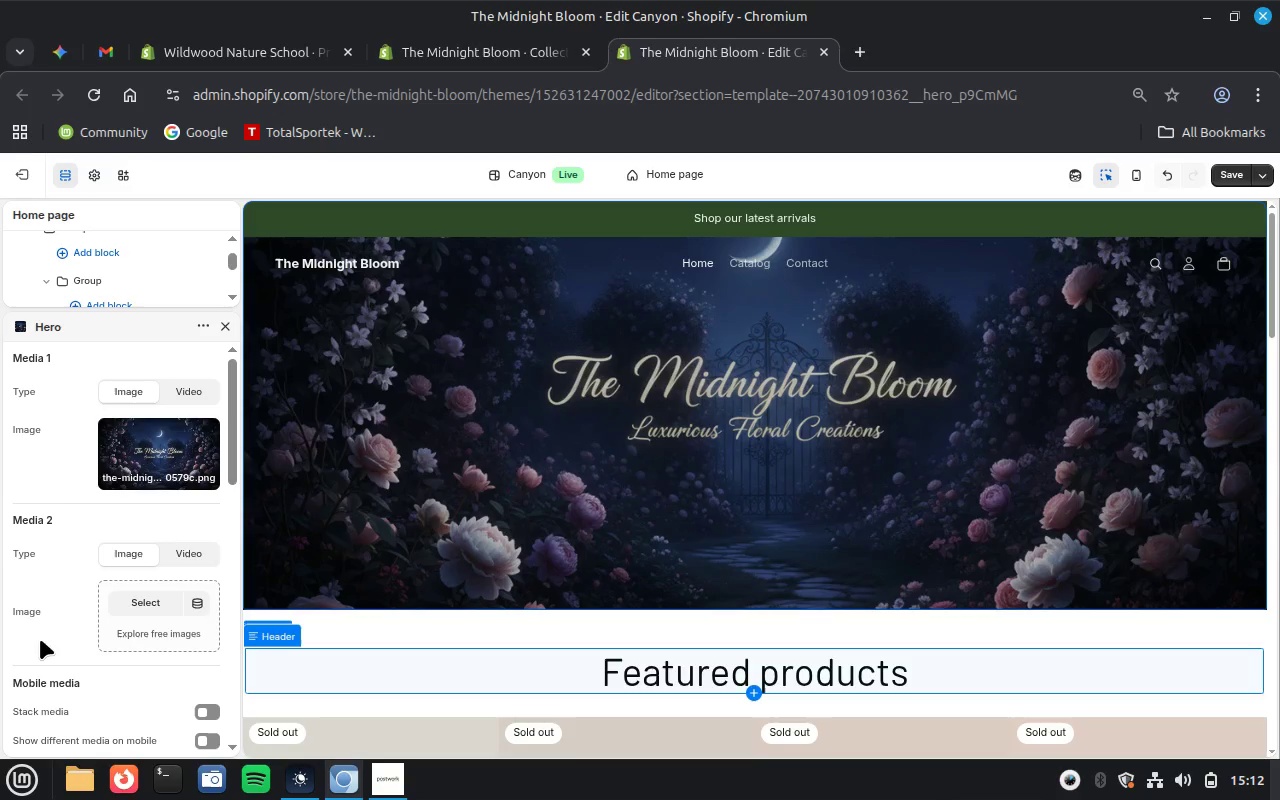 
wait(7.78)
 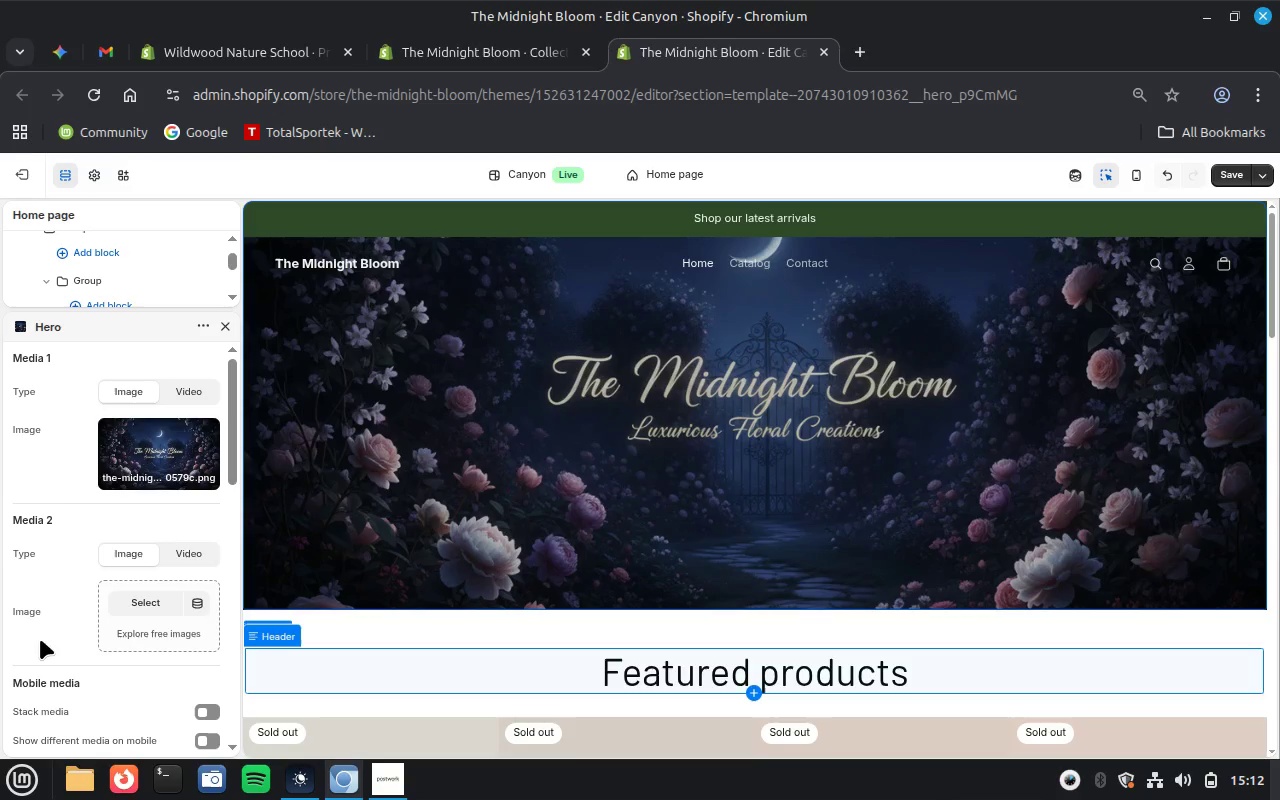 
scroll: coordinate [40, 639], scroll_direction: down, amount: 8.0
 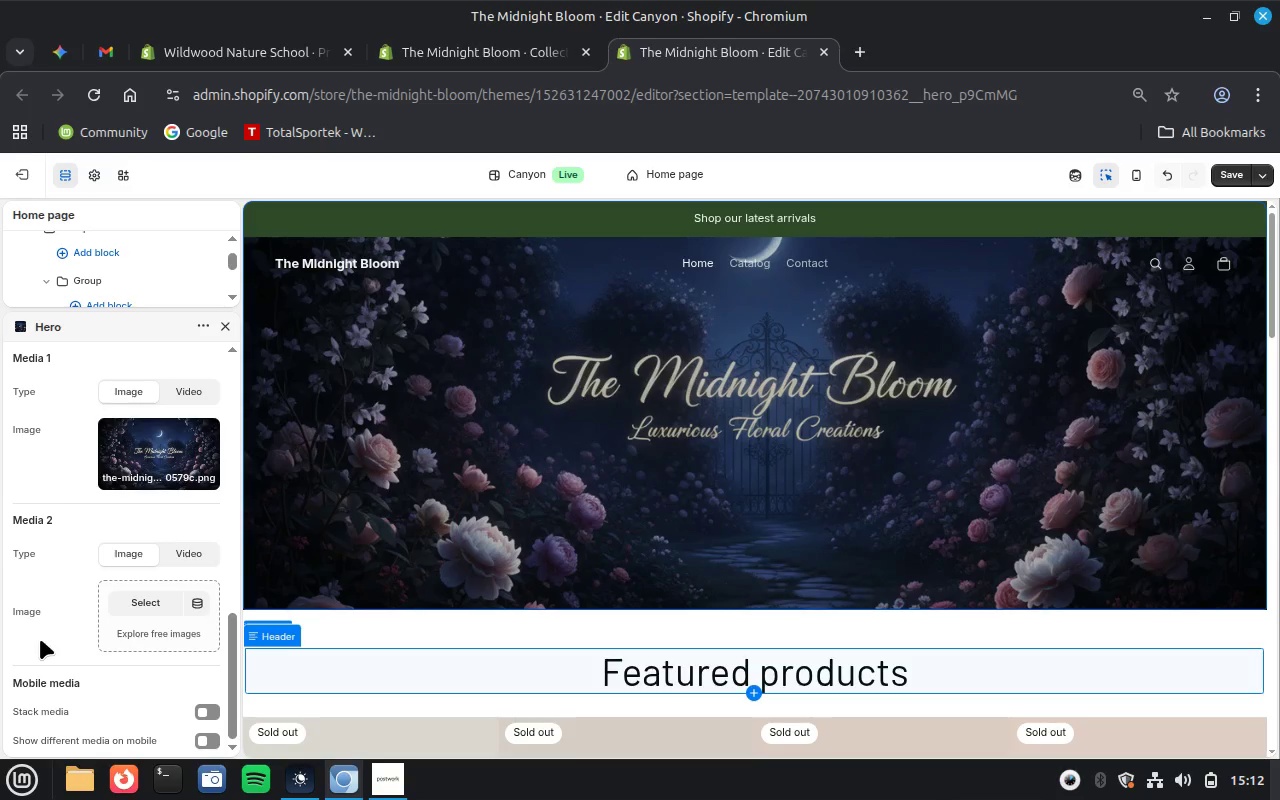 
wait(9.98)
 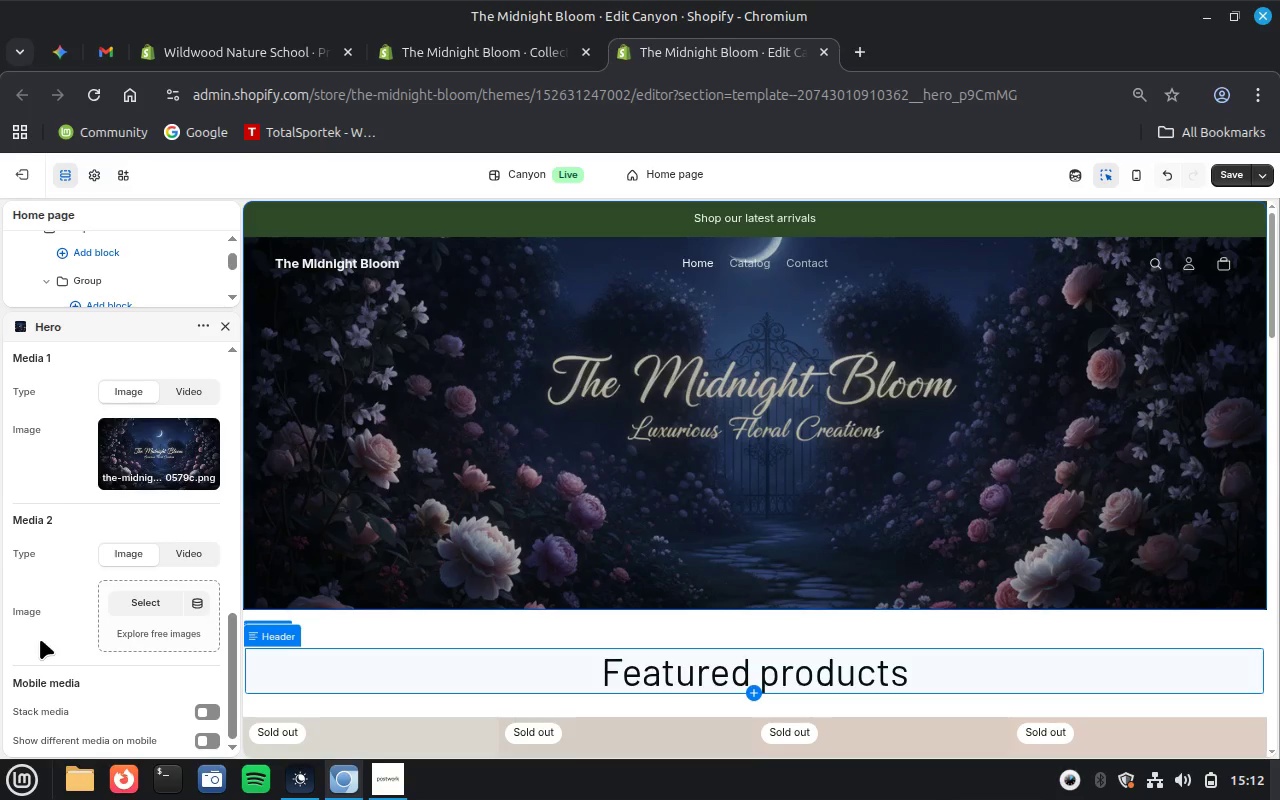 
scroll: coordinate [40, 639], scroll_direction: up, amount: 5.0
 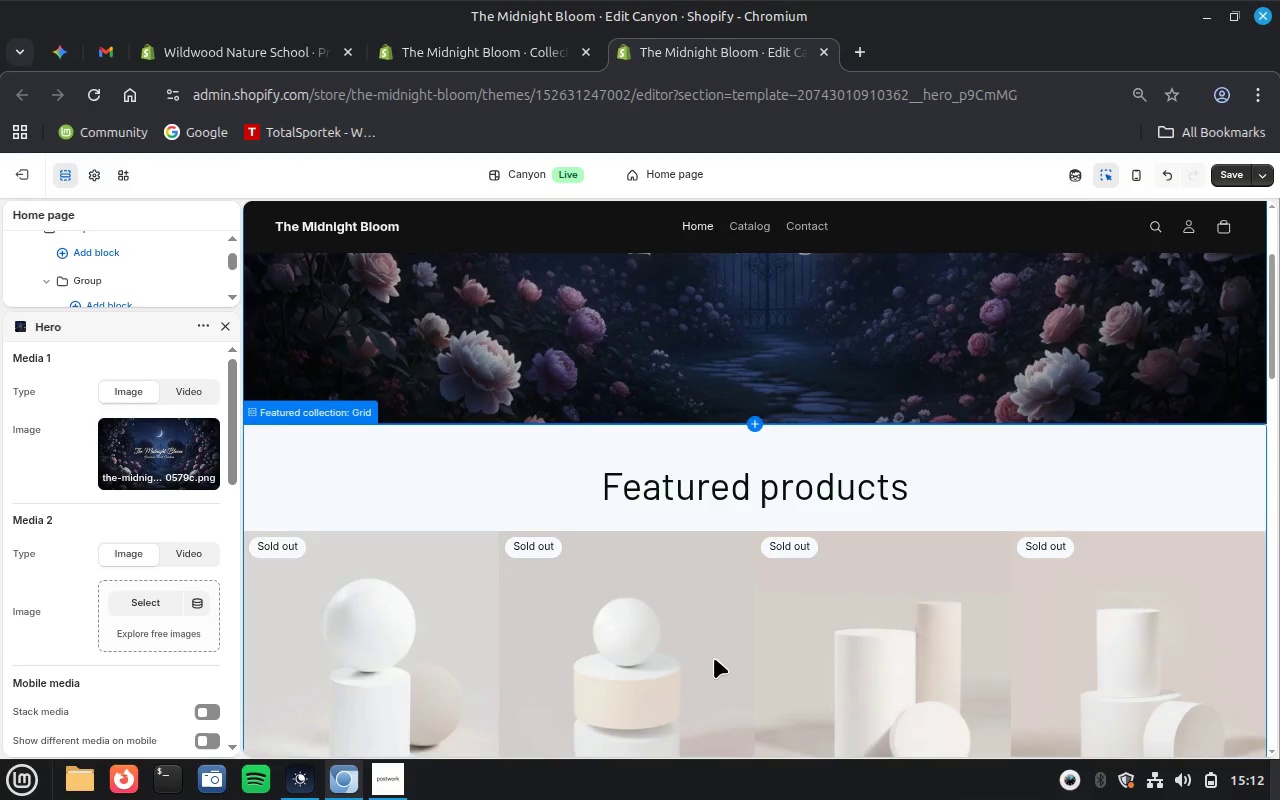 
wait(11.44)
 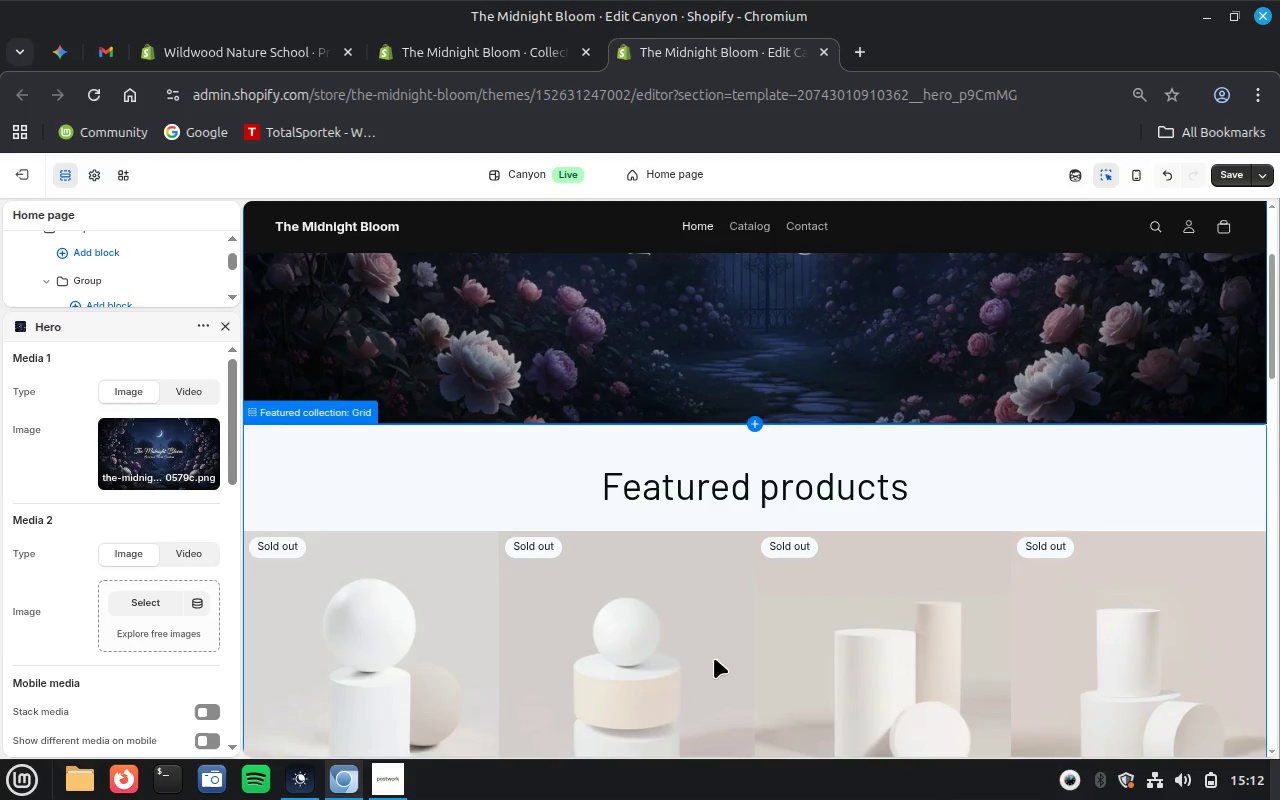 
scroll: coordinate [714, 658], scroll_direction: down, amount: 1.0
 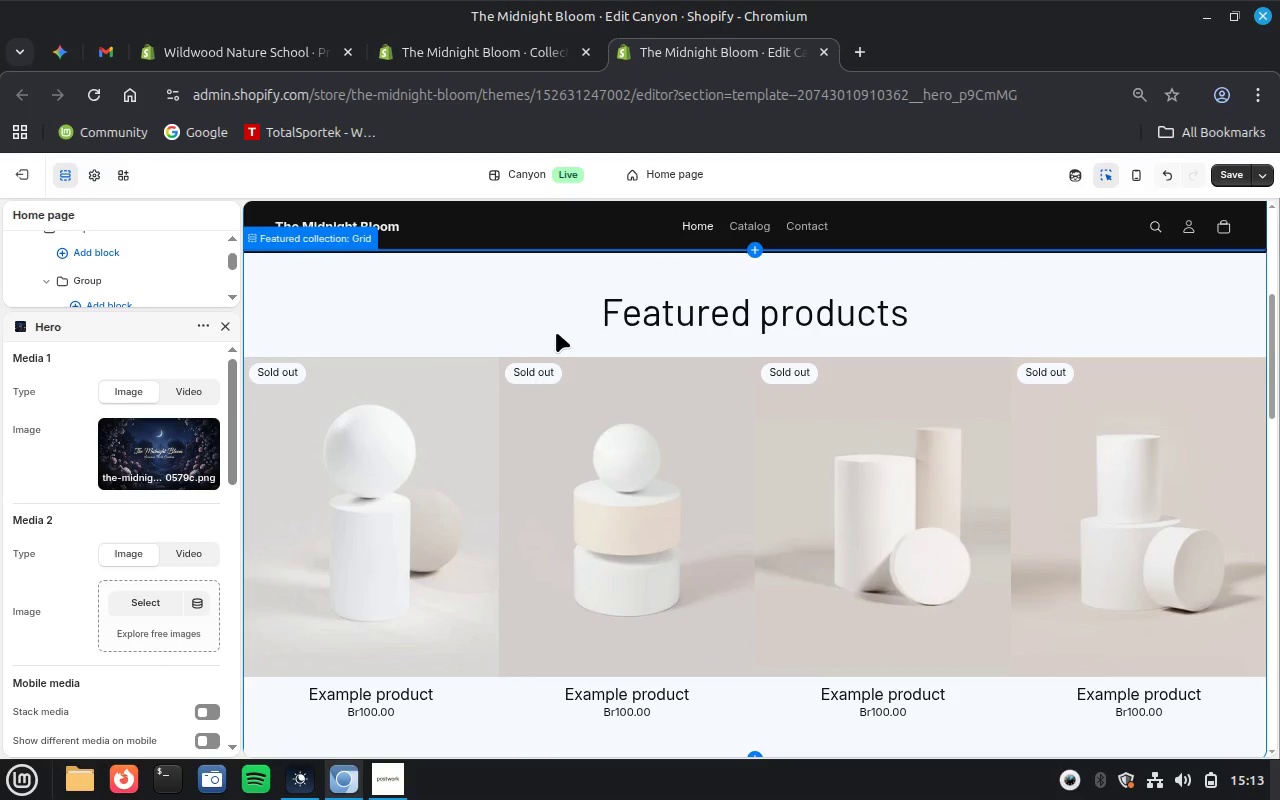 
left_click([518, 322])
 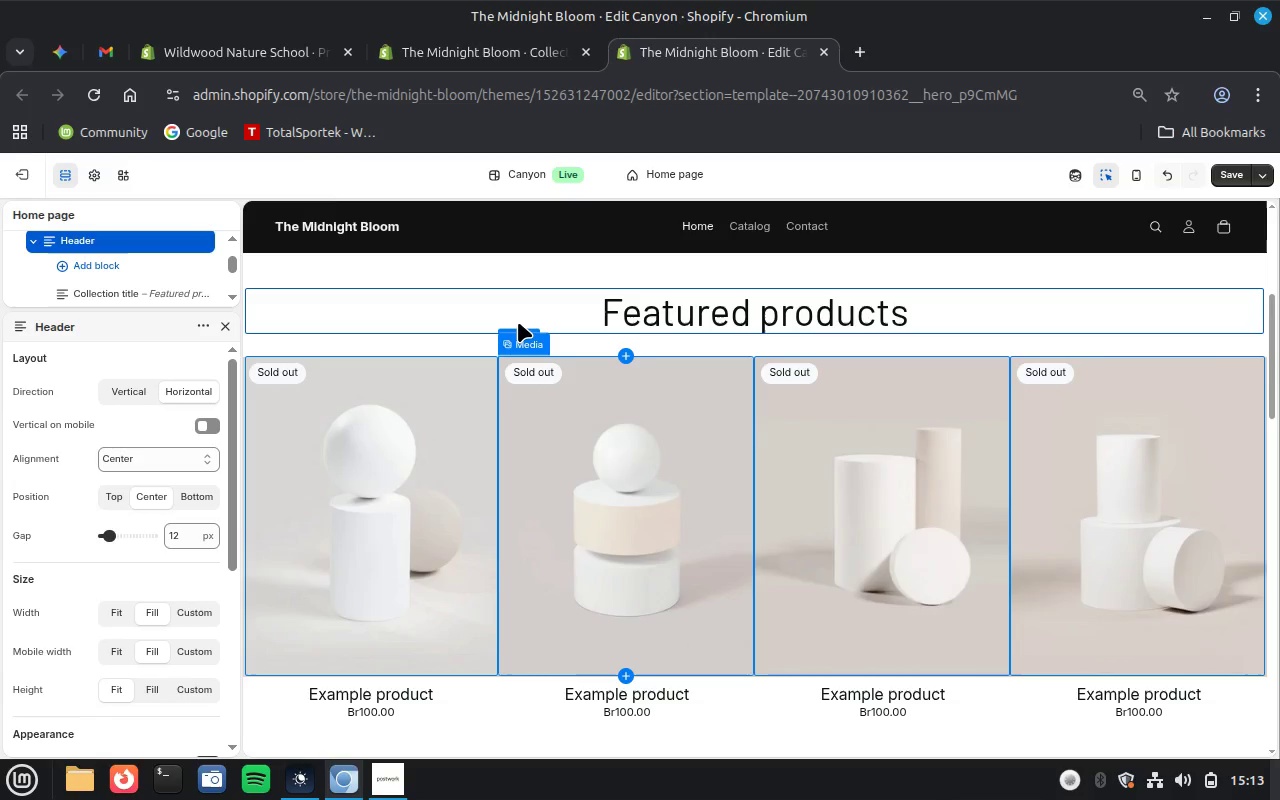 
wait(20.48)
 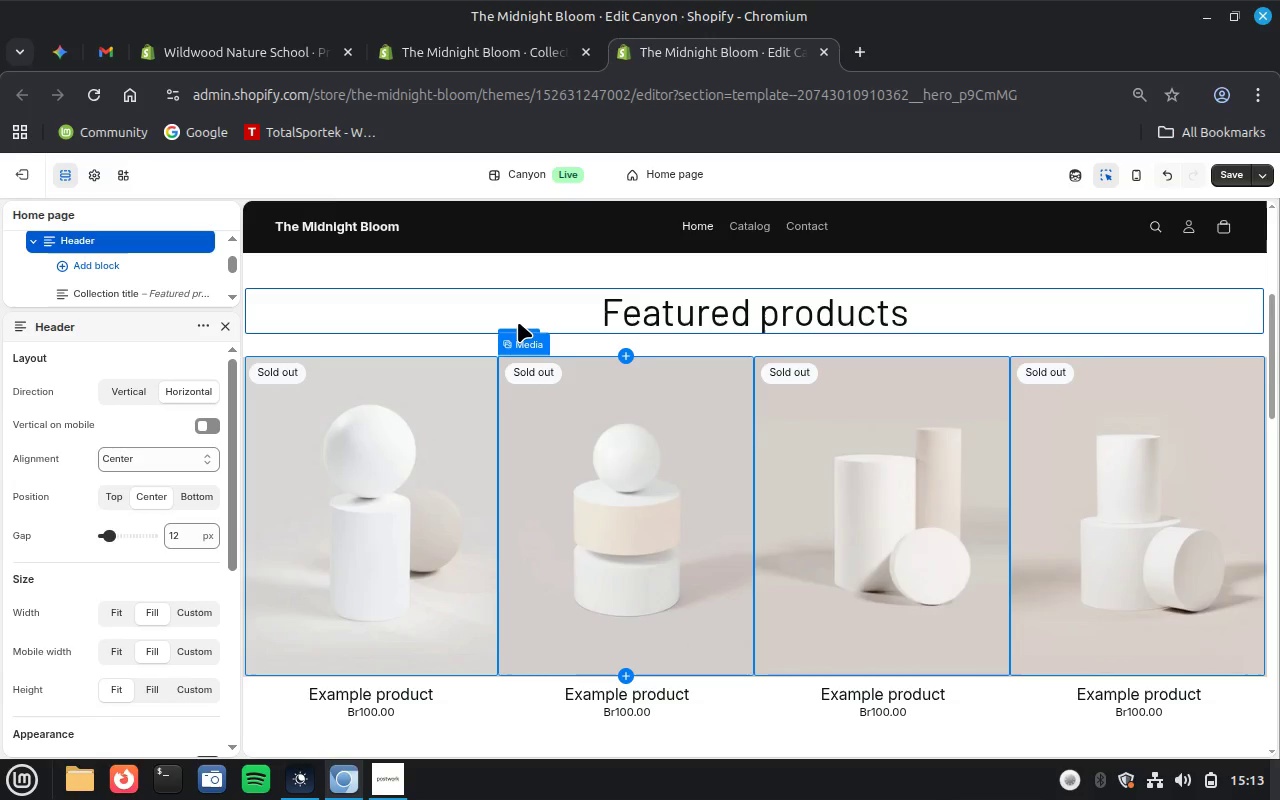 
scroll: coordinate [59, 571], scroll_direction: down, amount: 36.0
 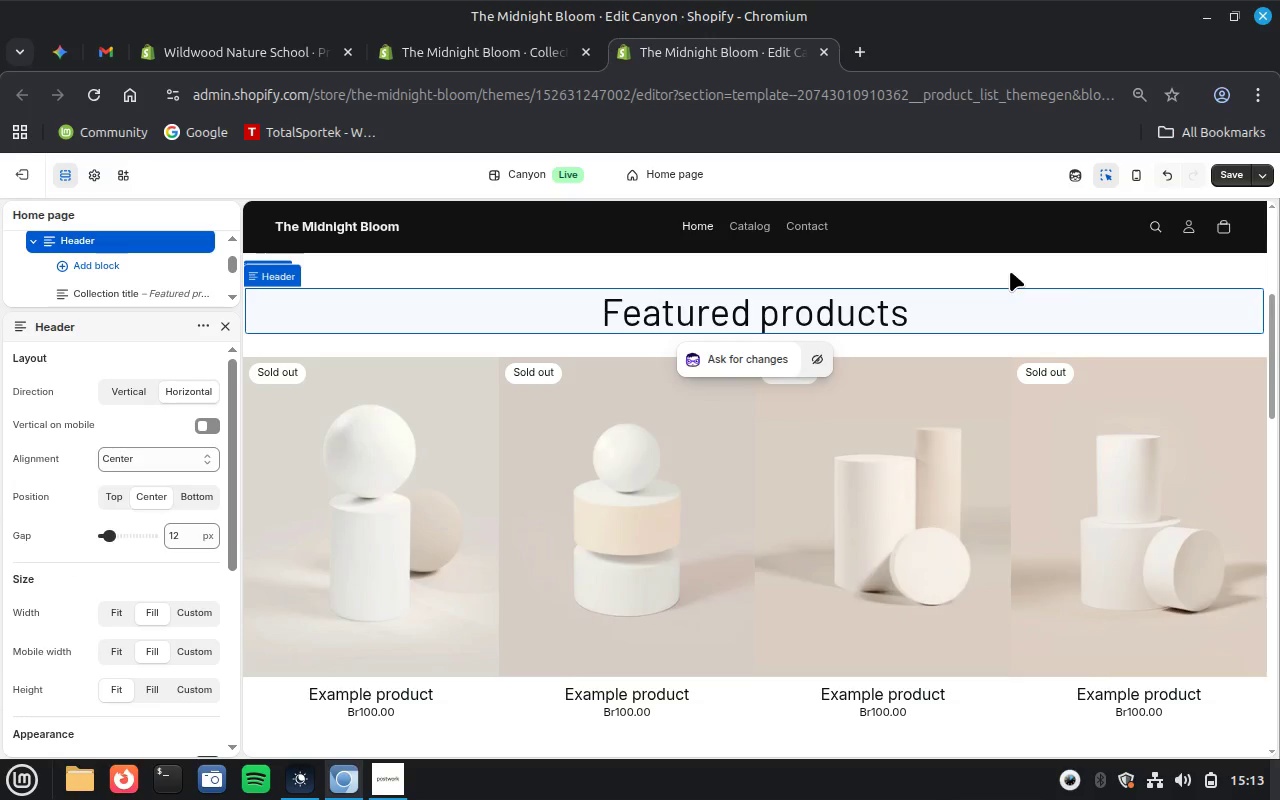 
scroll: coordinate [1076, 386], scroll_direction: up, amount: 4.0
 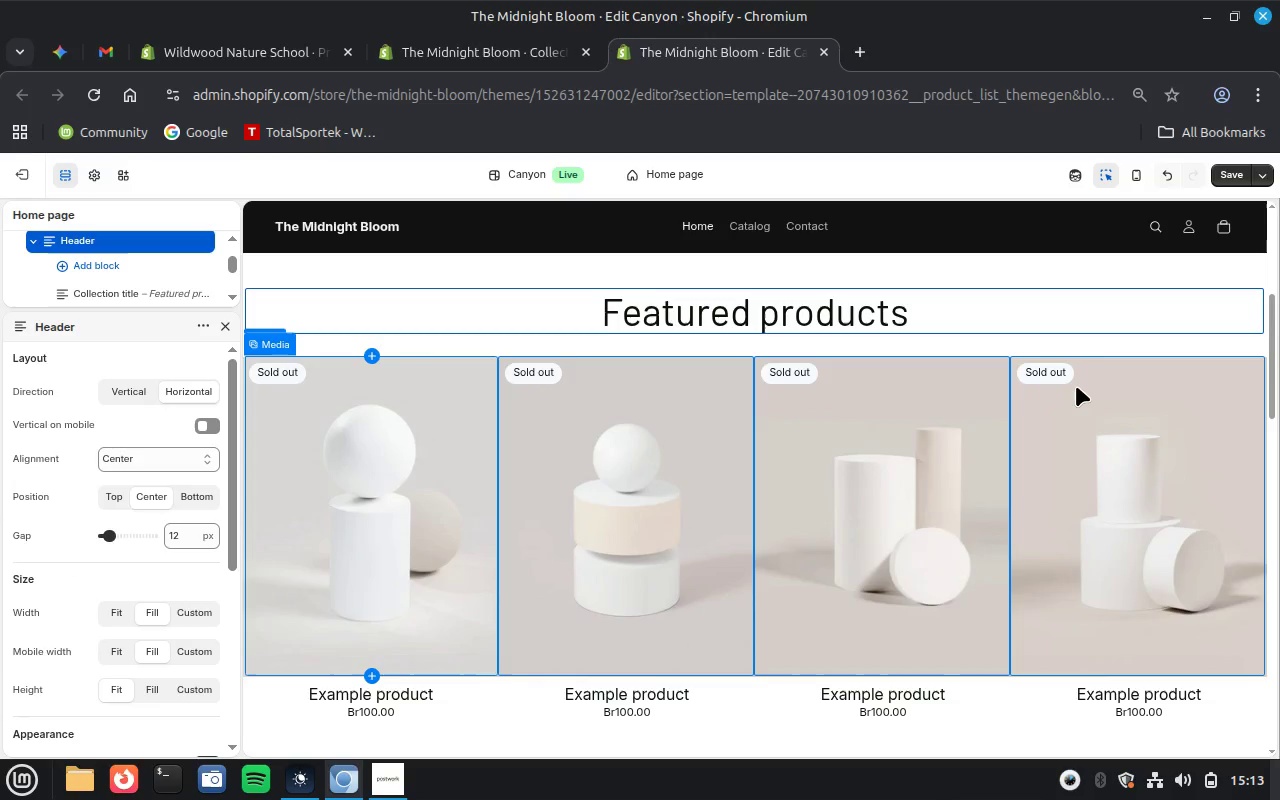 
scroll: coordinate [1076, 386], scroll_direction: down, amount: 7.0
 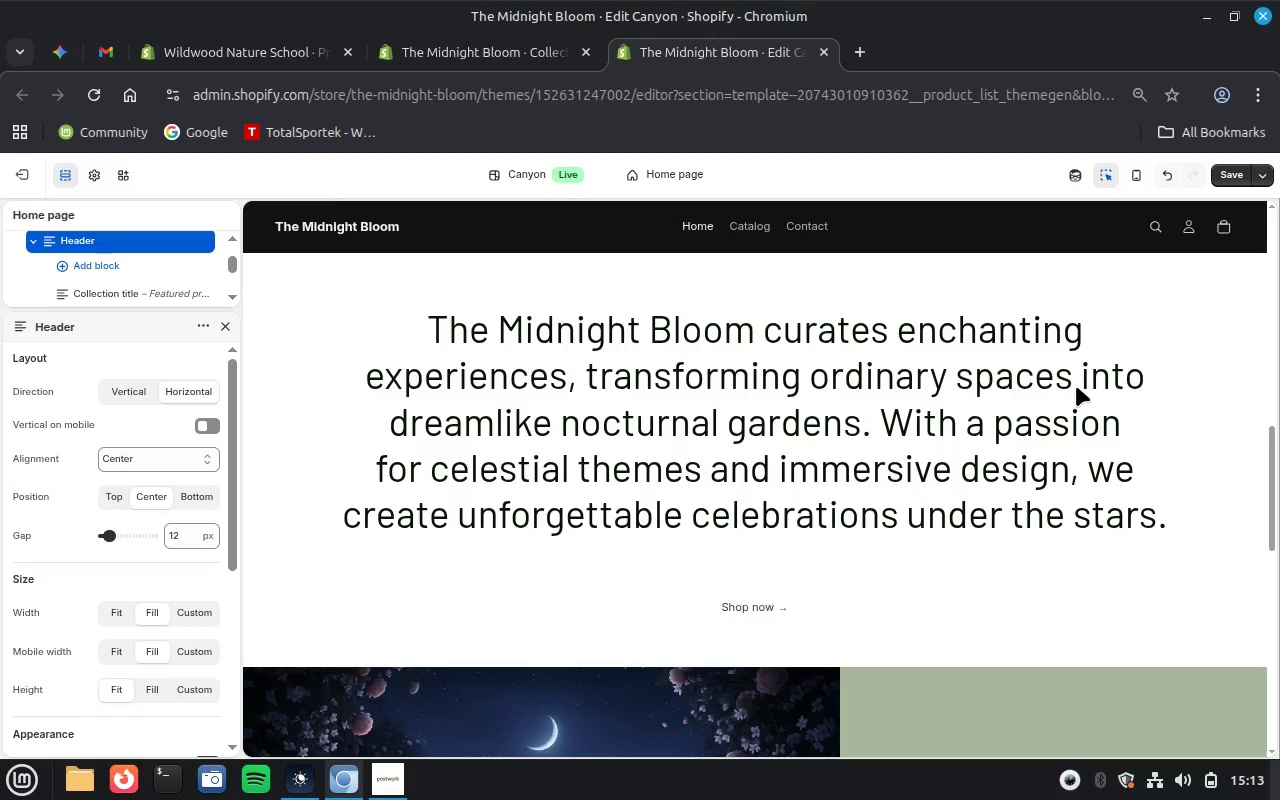 
wait(7.64)
 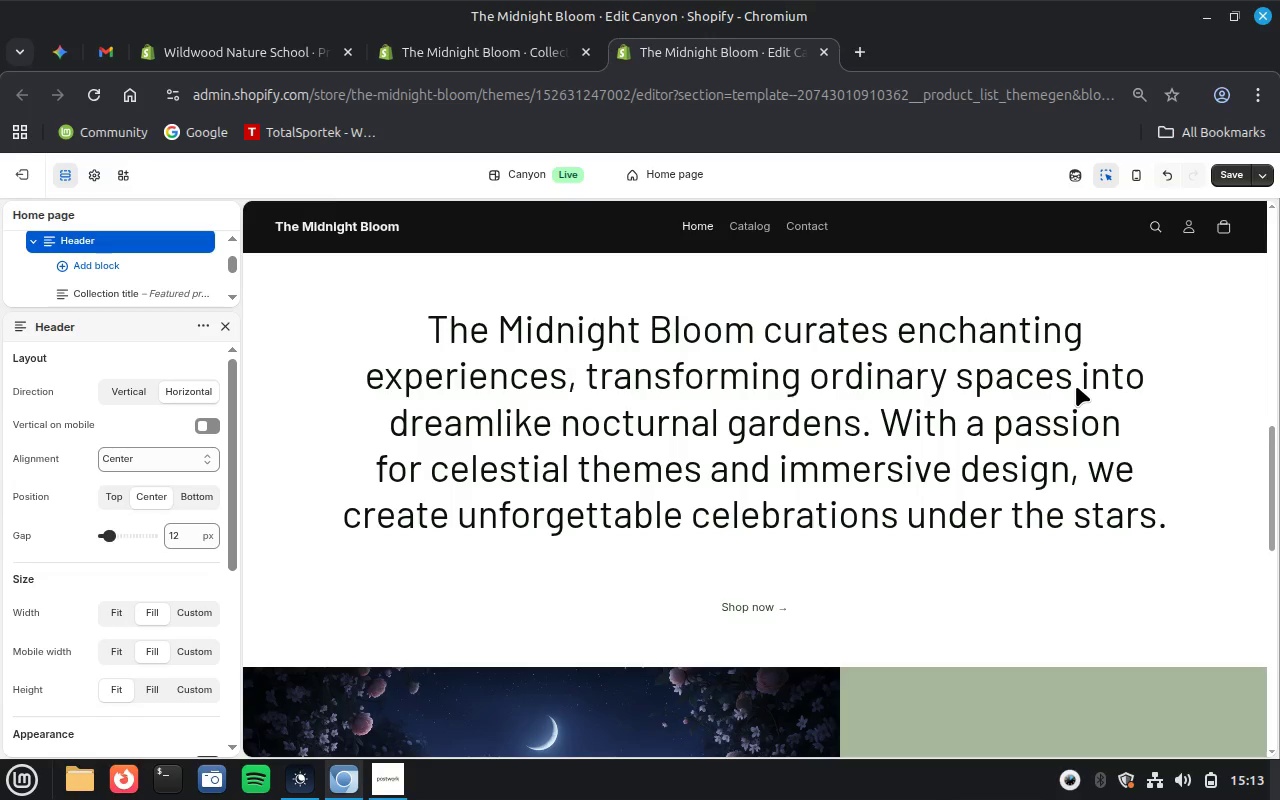 
scroll: coordinate [1076, 386], scroll_direction: down, amount: 2.0
 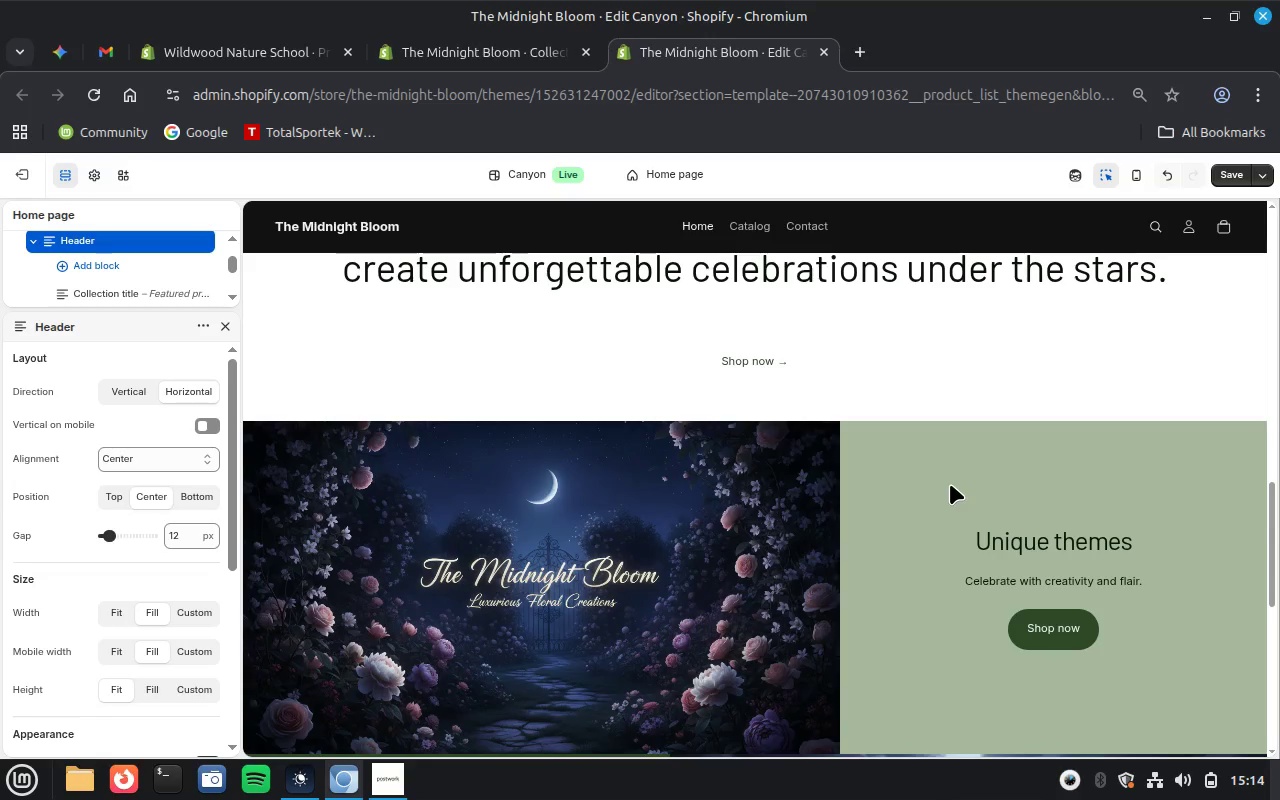 
wait(9.49)
 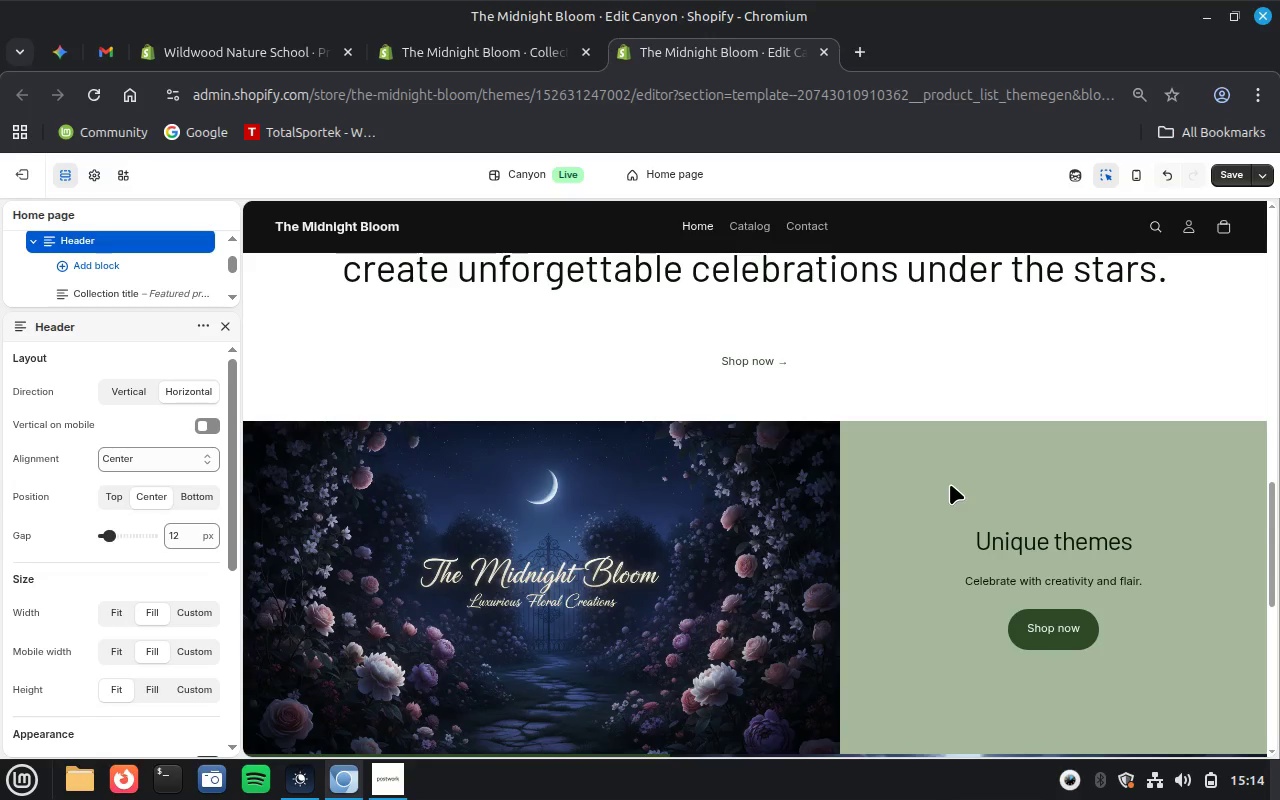 
left_click([950, 484])
 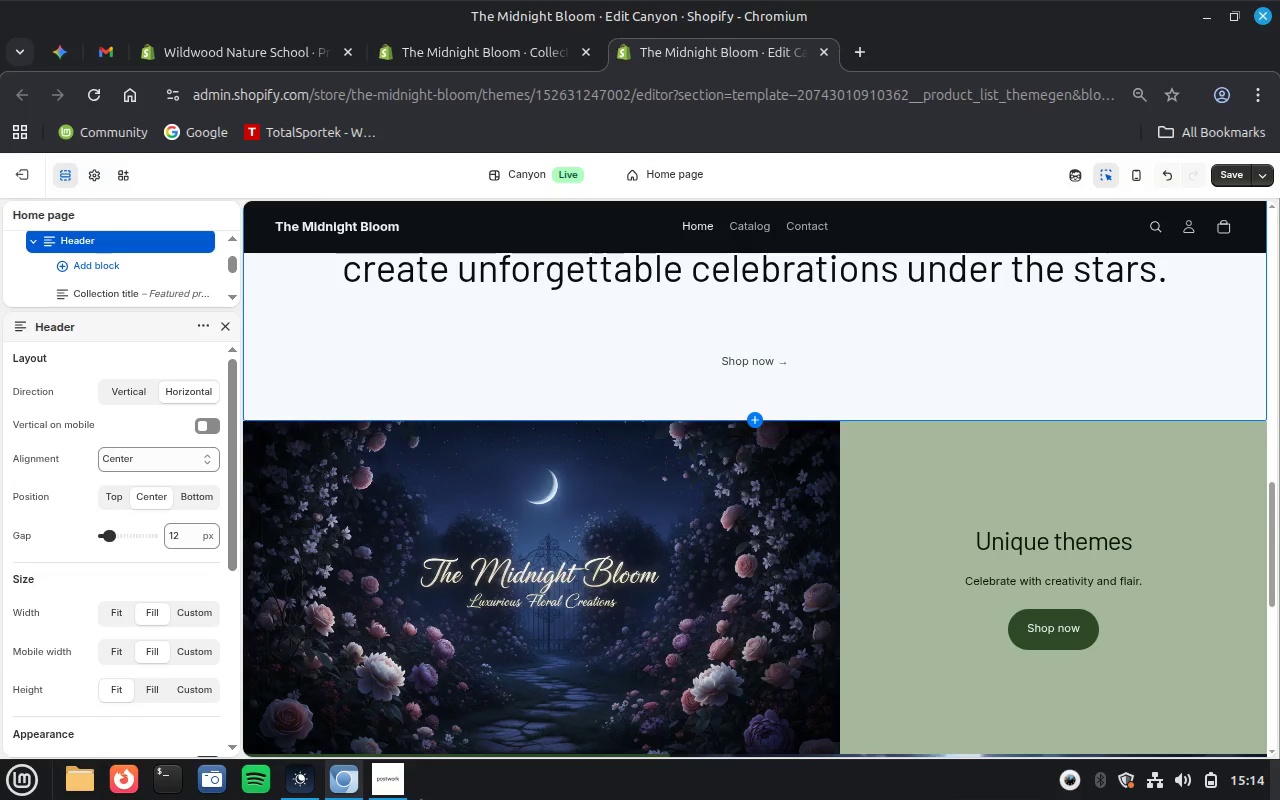 
left_click([378, 780])